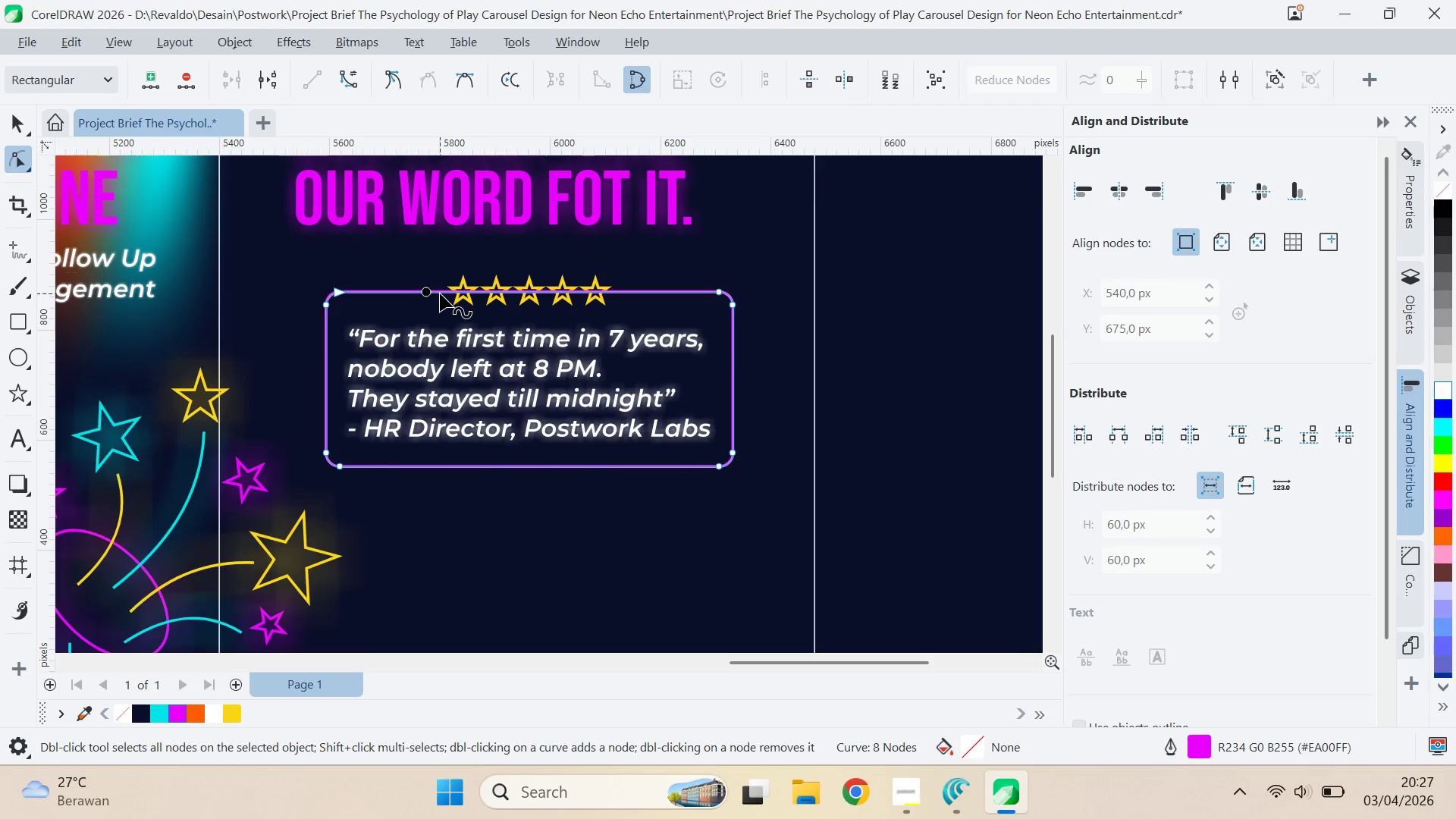 
key(Control+Z)
 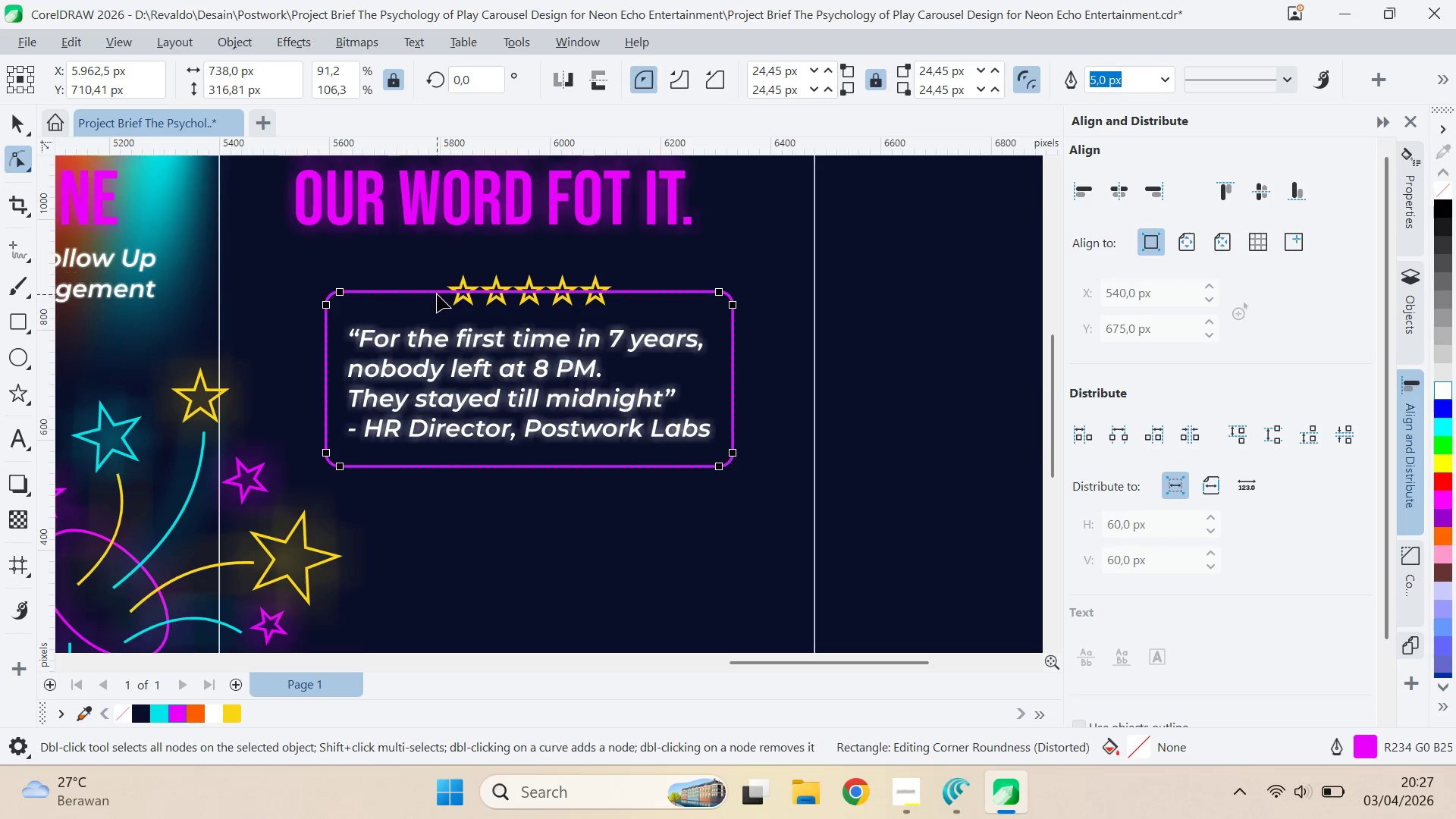 
left_click([437, 294])
 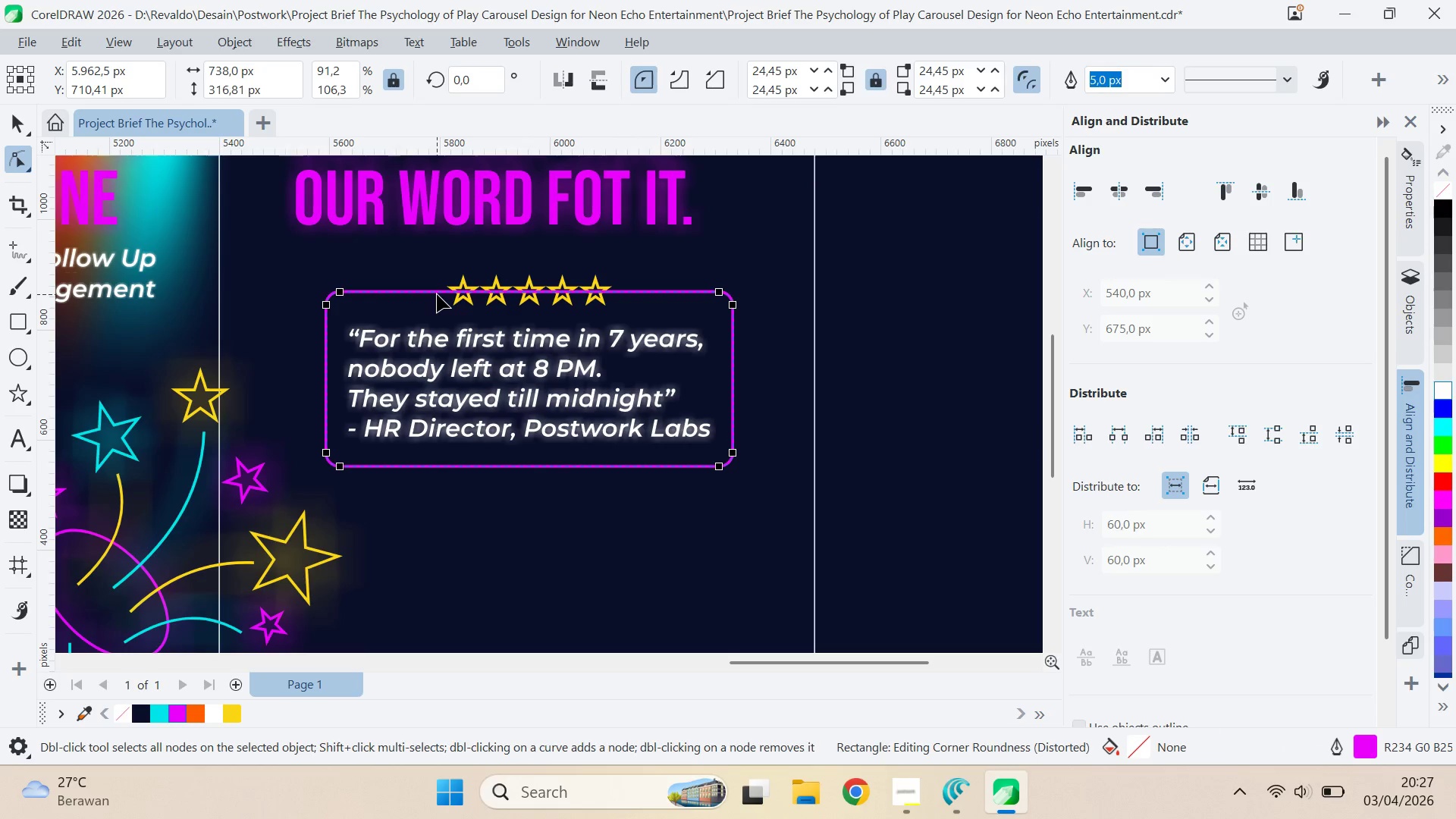 
key(Control+Q)
 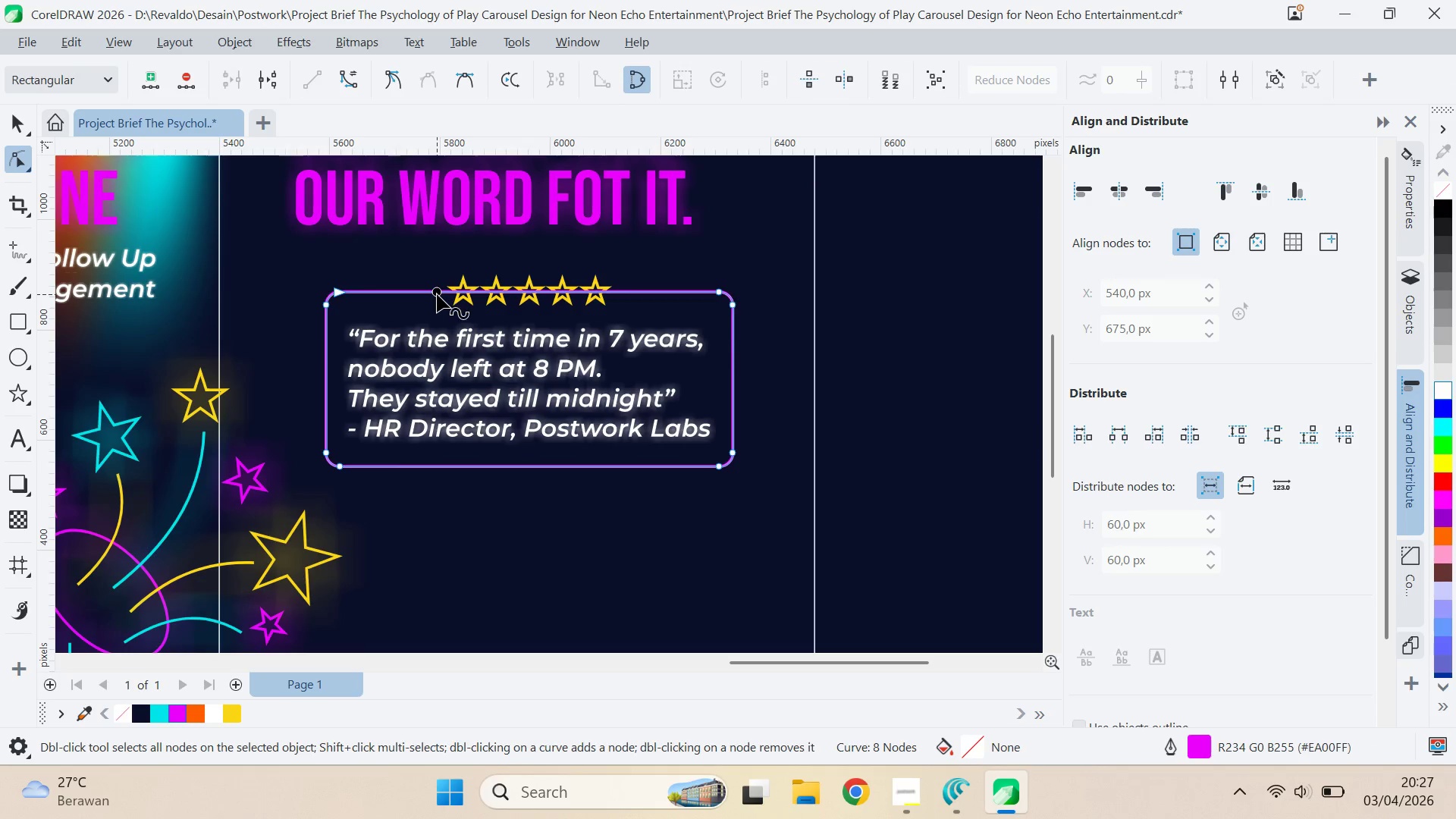 
double_click([437, 294])
 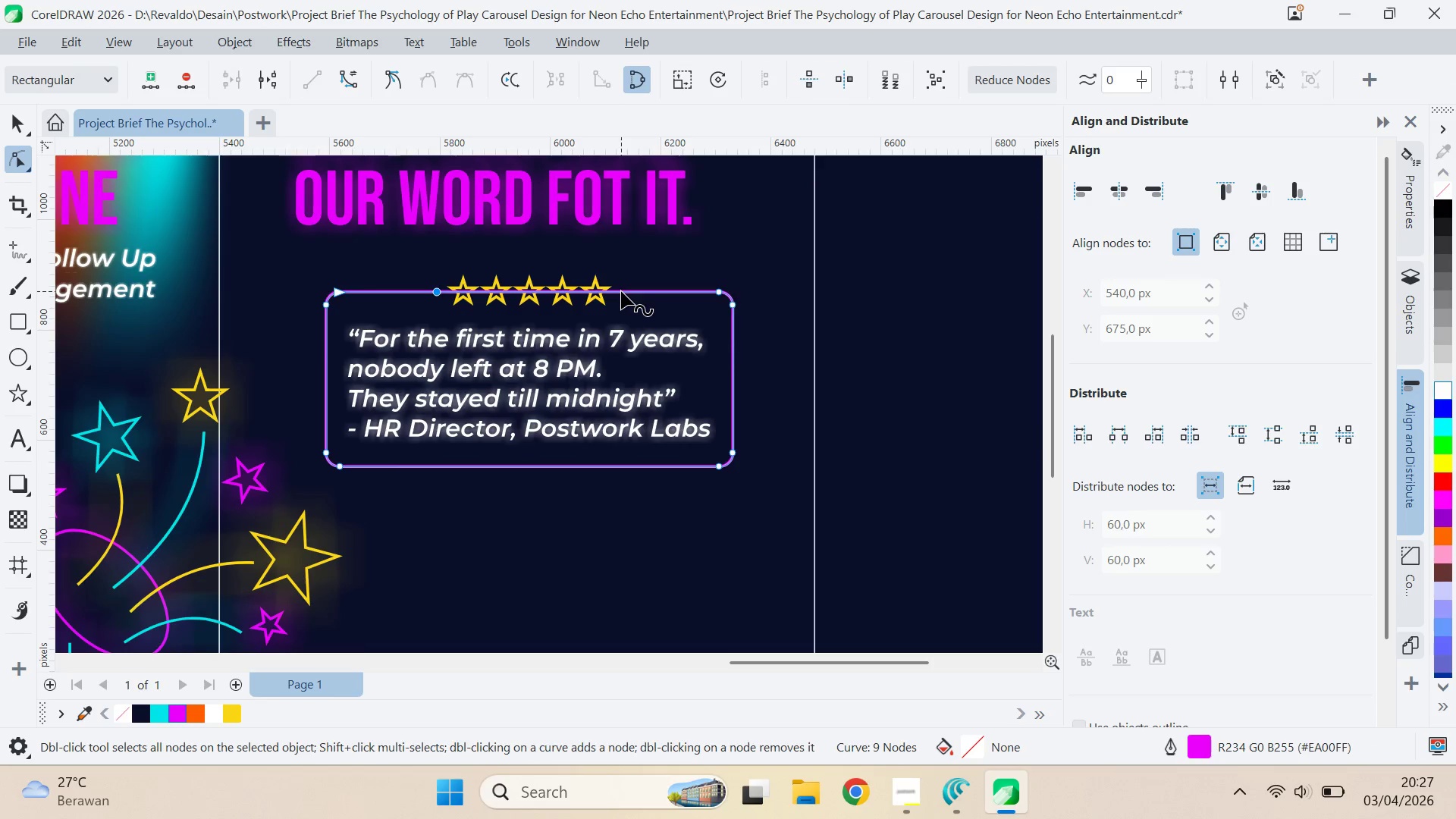 
double_click([621, 291])
 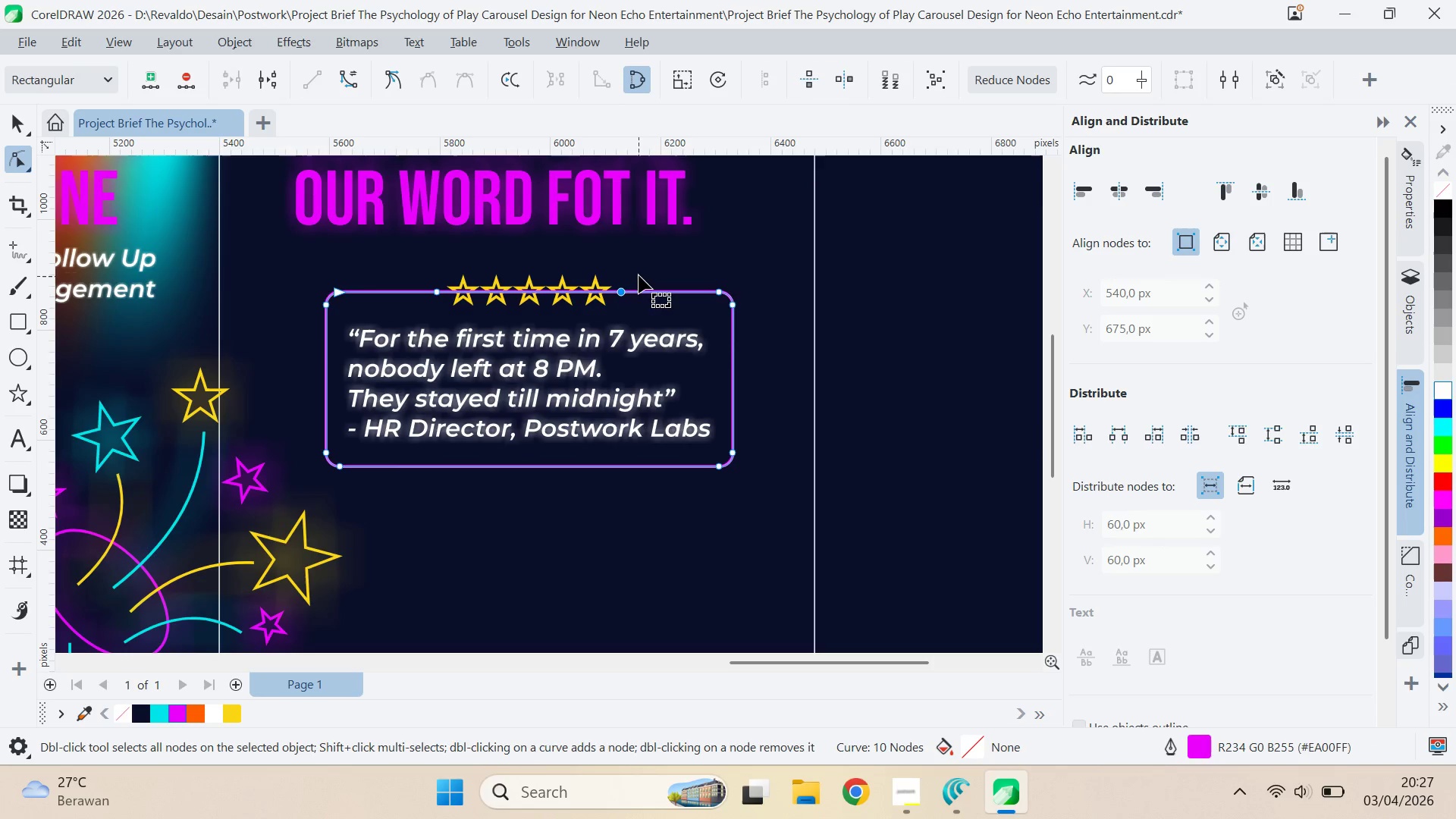 
left_click_drag(start_coordinate=[639, 275], to_coordinate=[381, 313])
 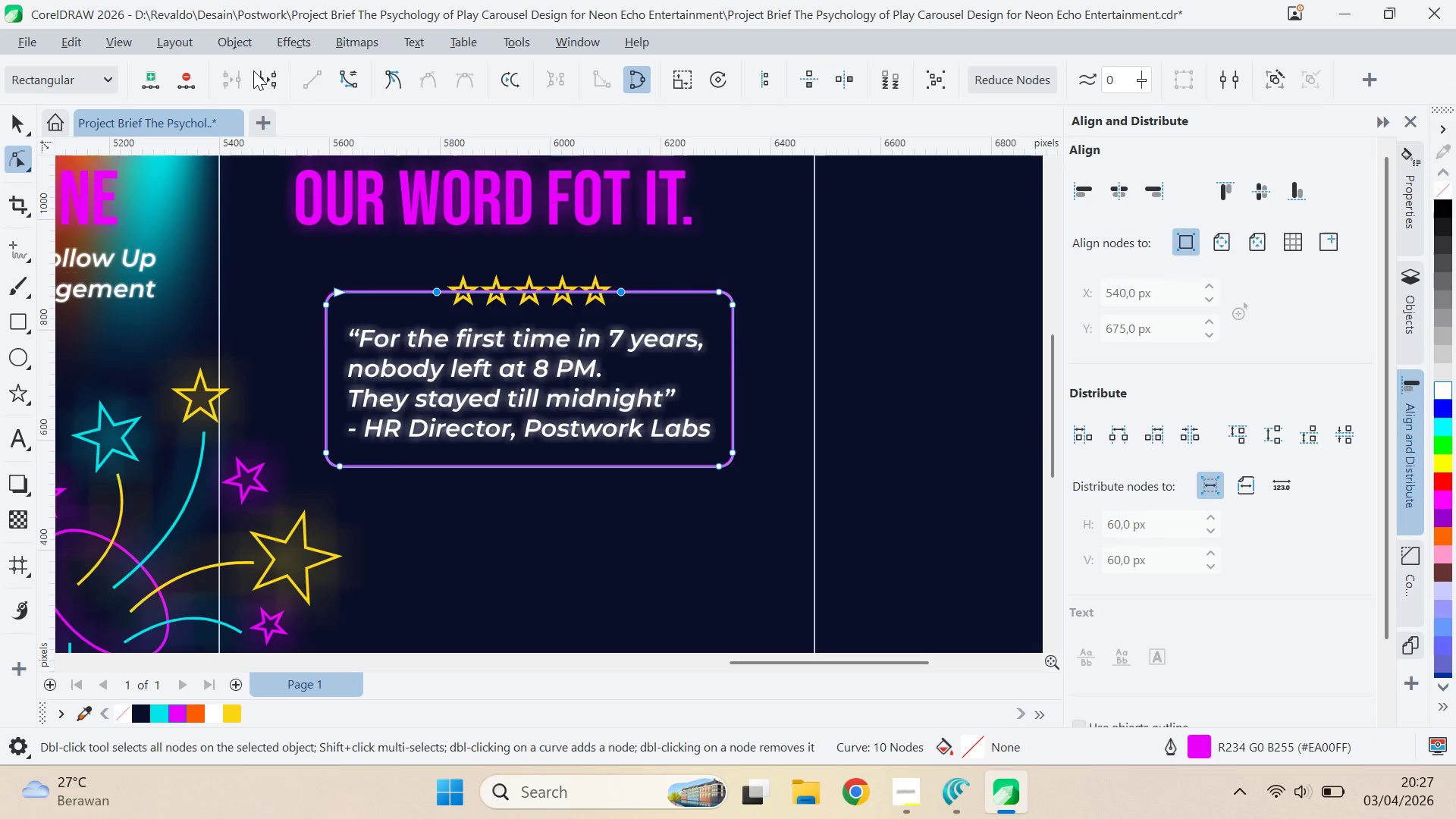 
left_click([282, 80])
 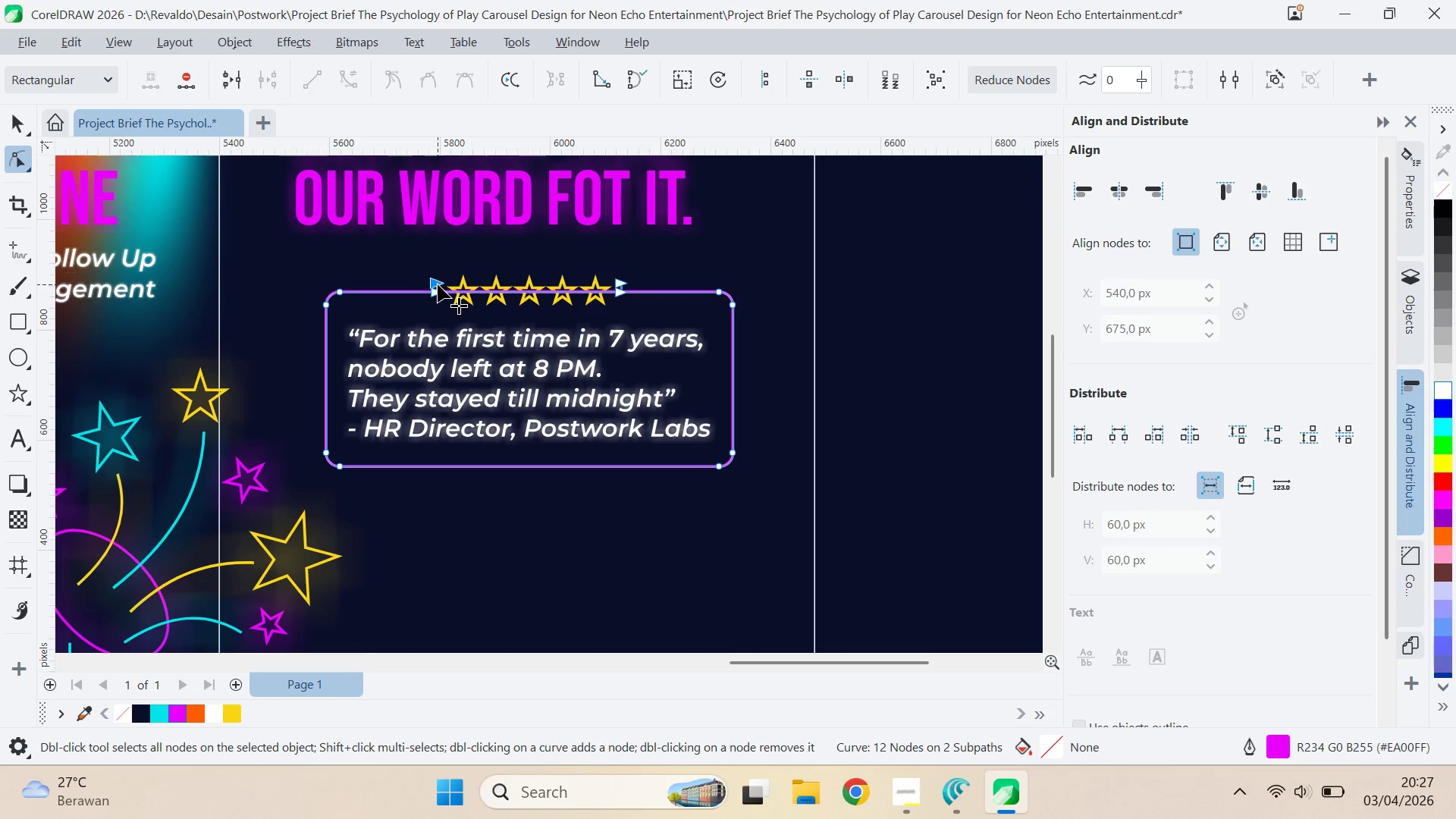 
double_click([438, 284])
 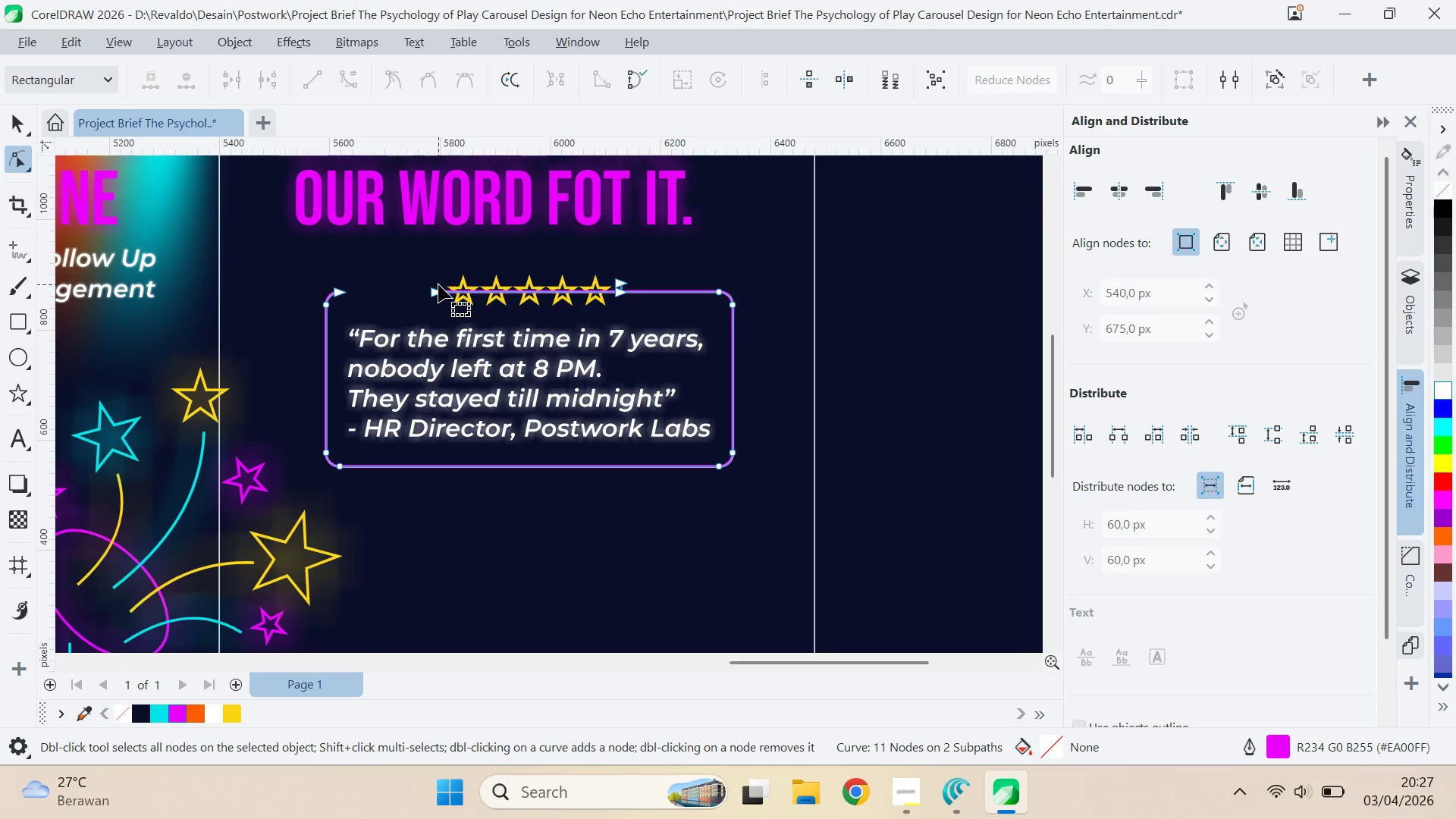 
key(Control+ControlLeft)
 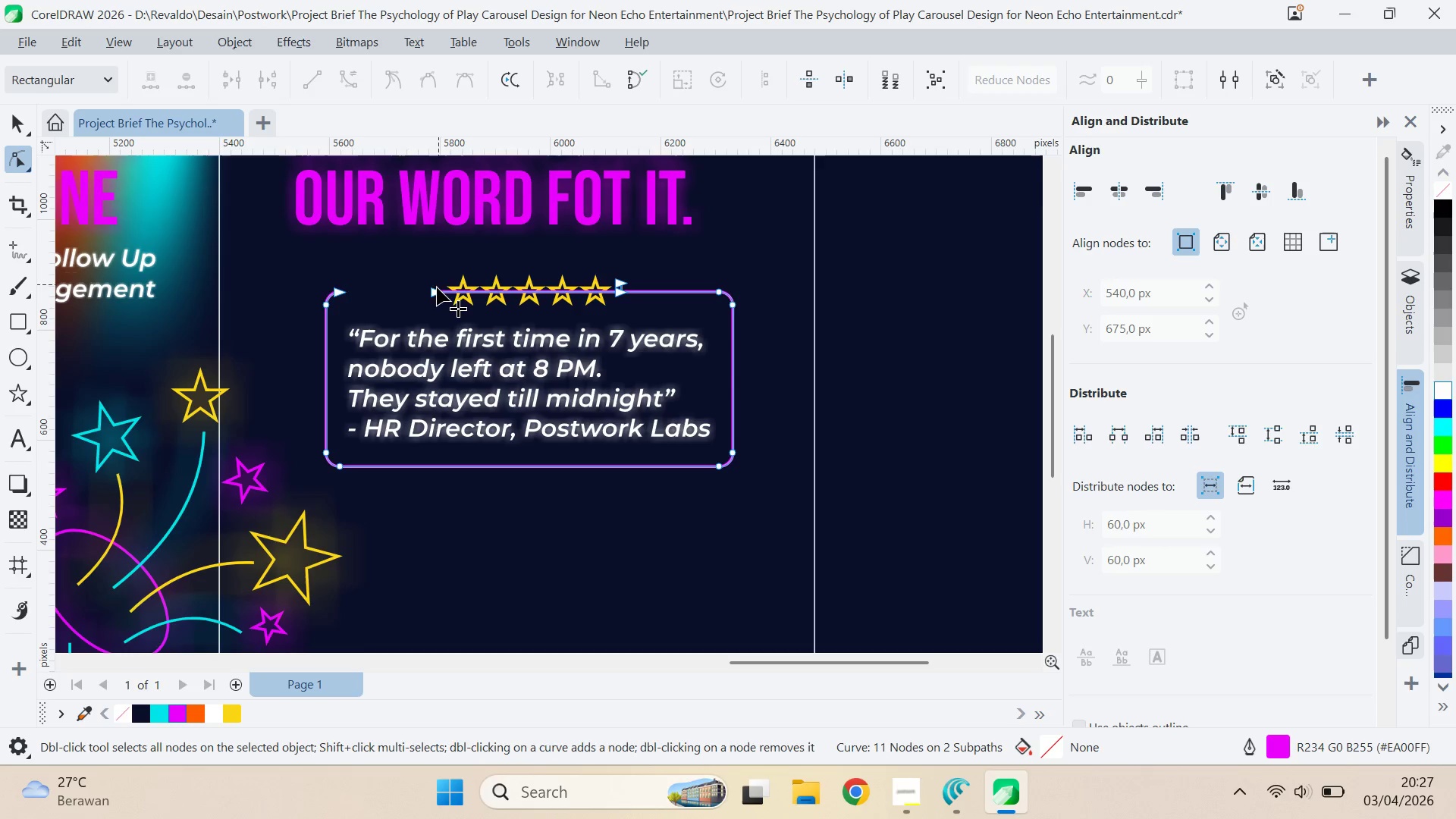 
key(Control+Z)
 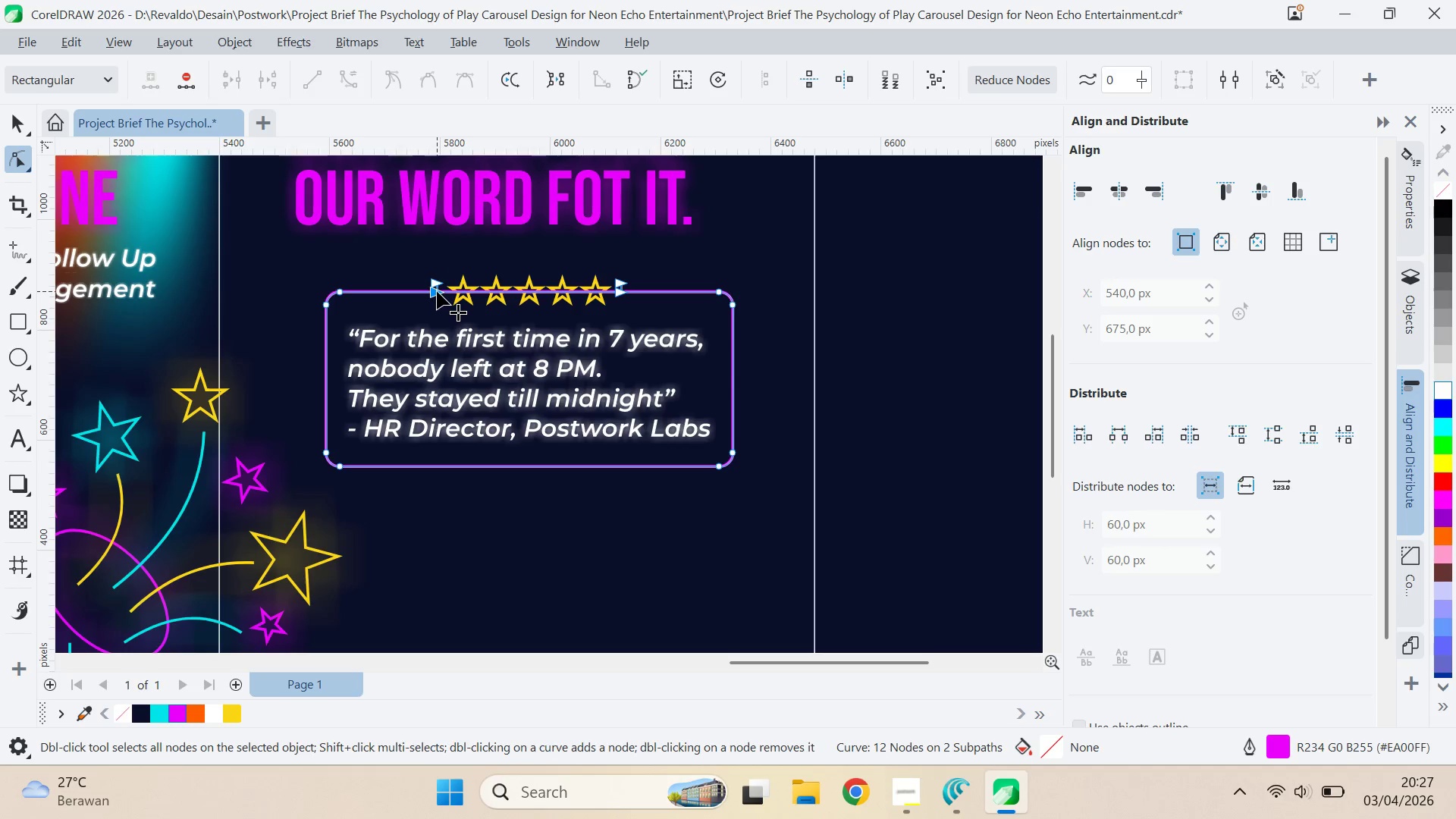 
double_click([437, 291])
 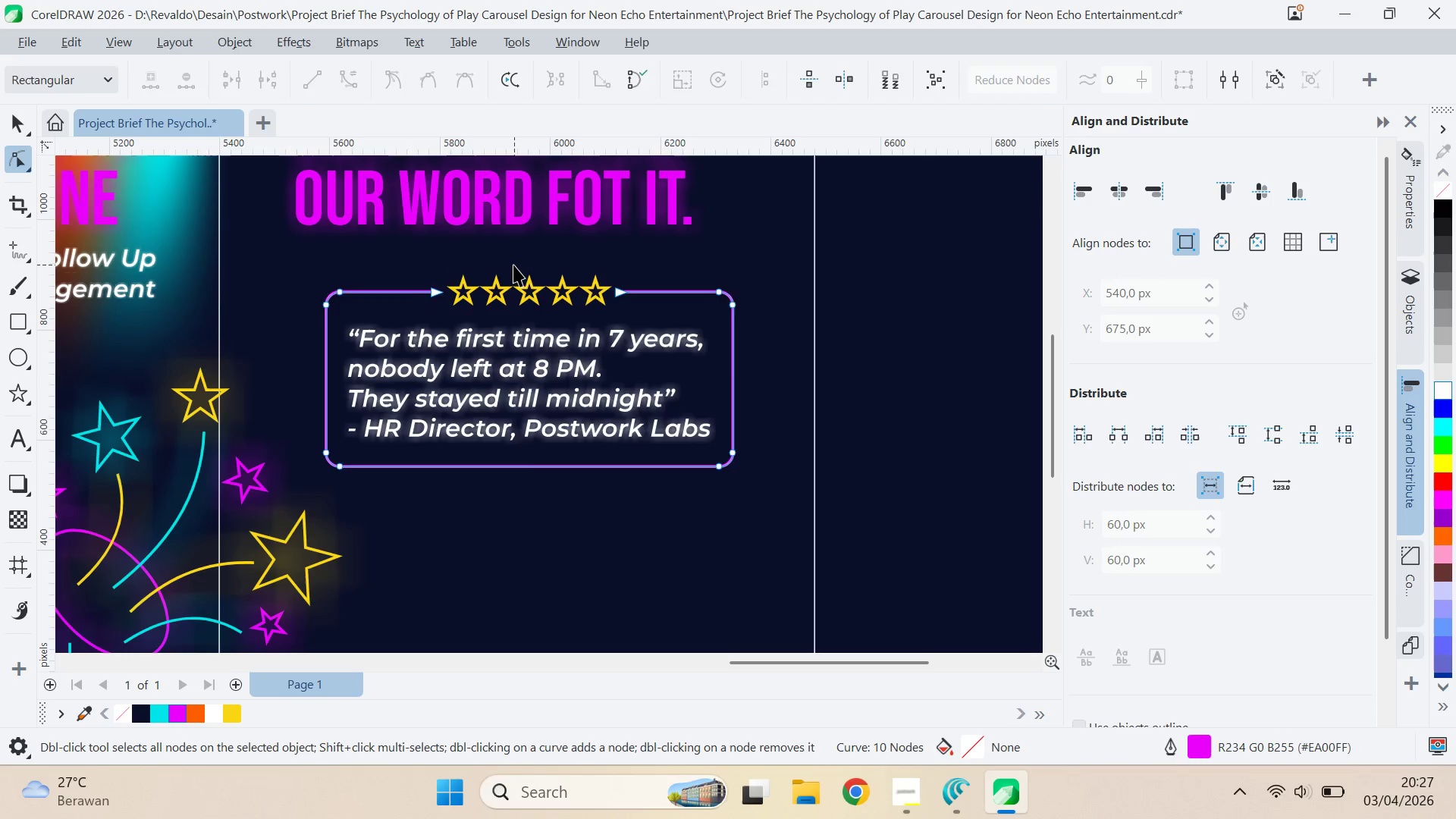 
type(vqa)
 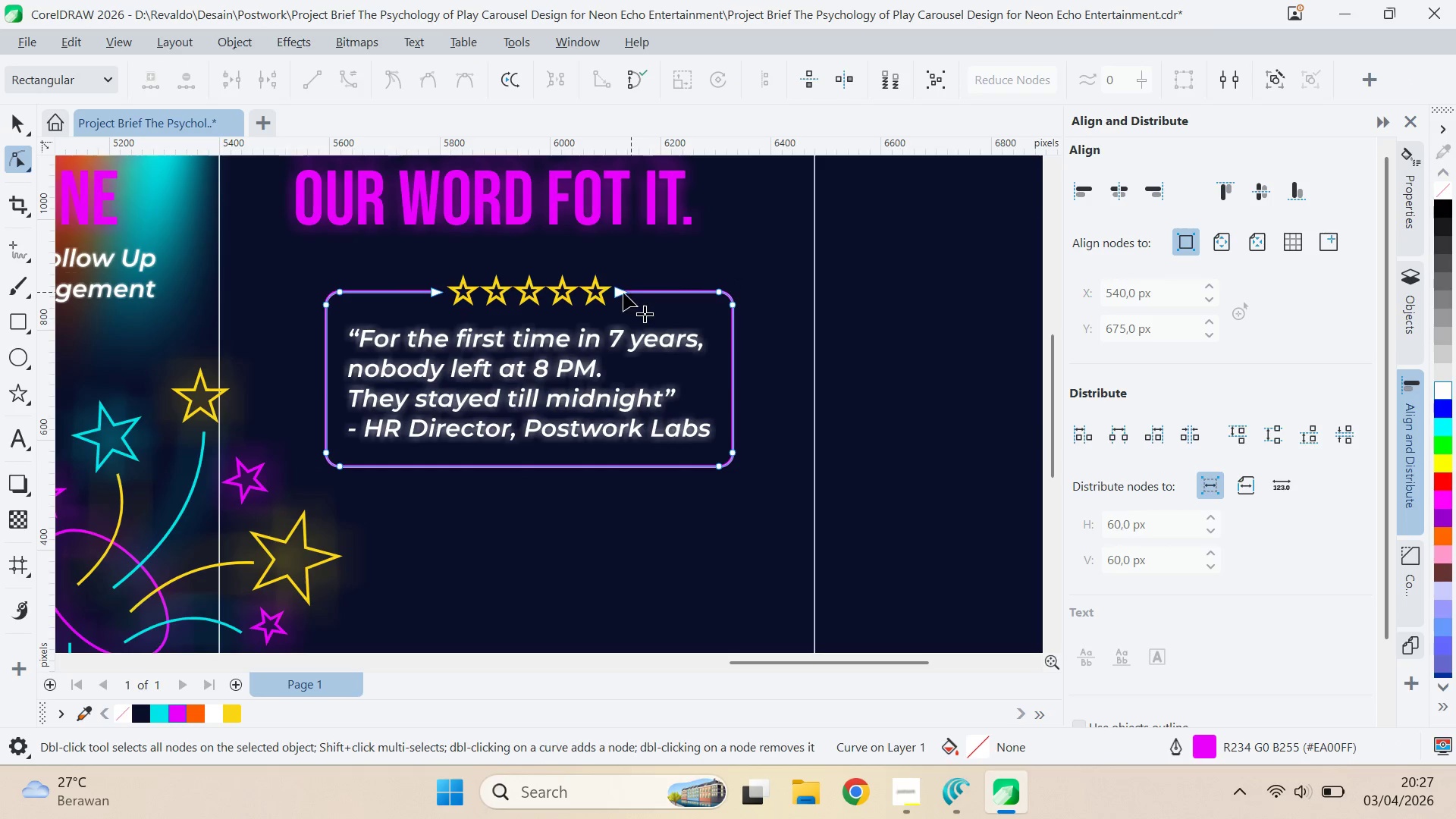 
left_click_drag(start_coordinate=[620, 293], to_coordinate=[626, 292])
 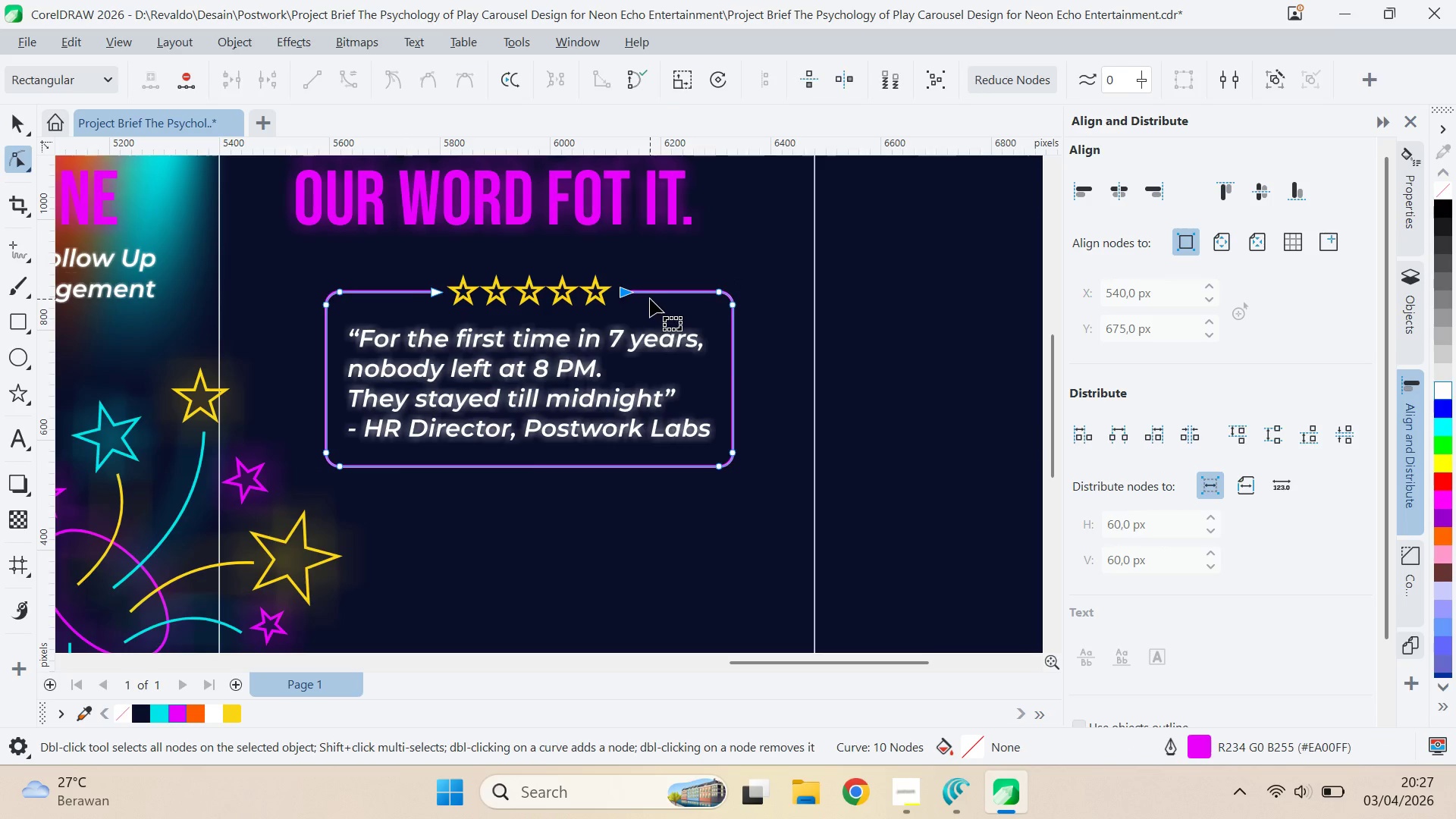 
key(V)
 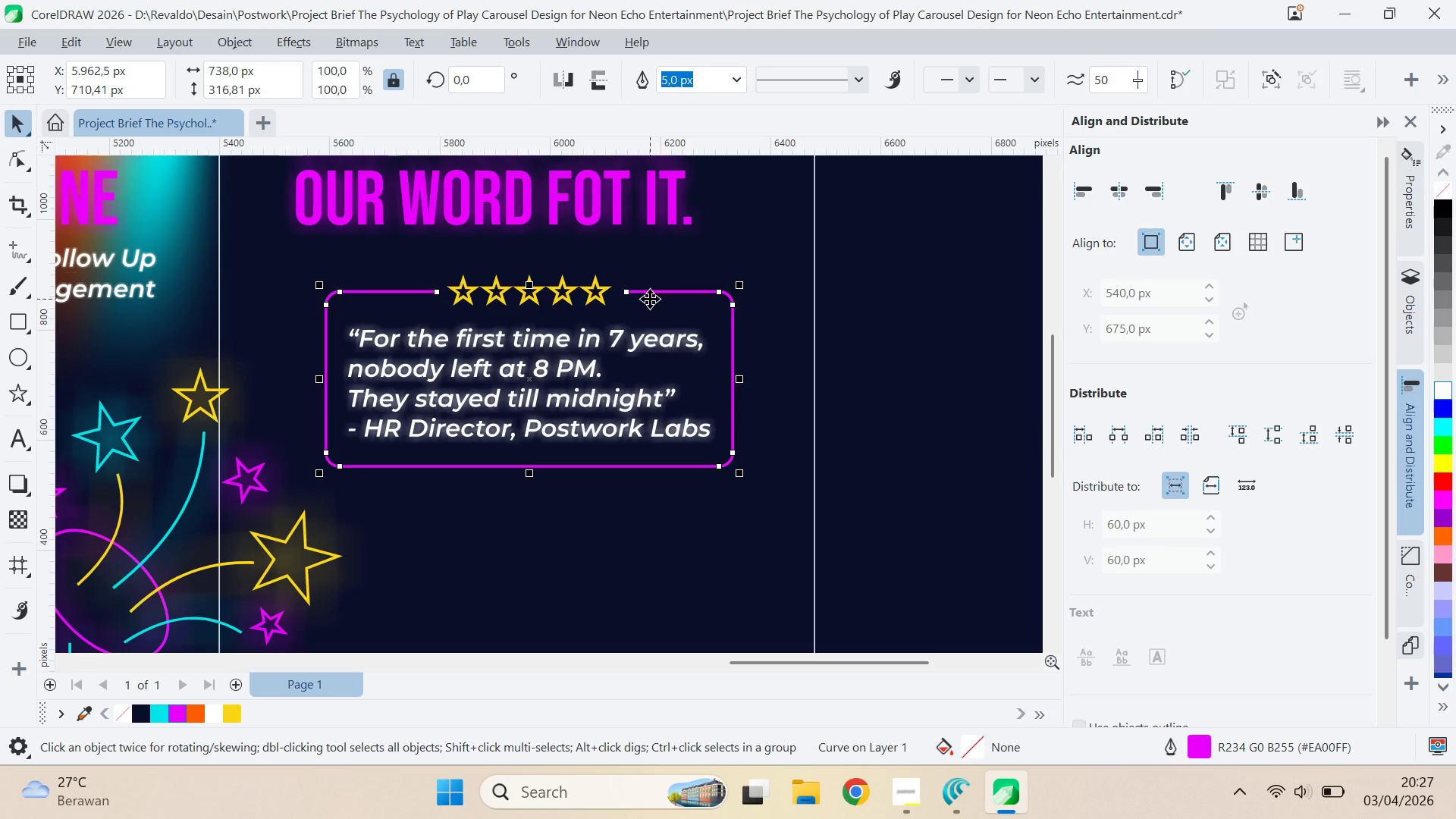 
key(F12)
 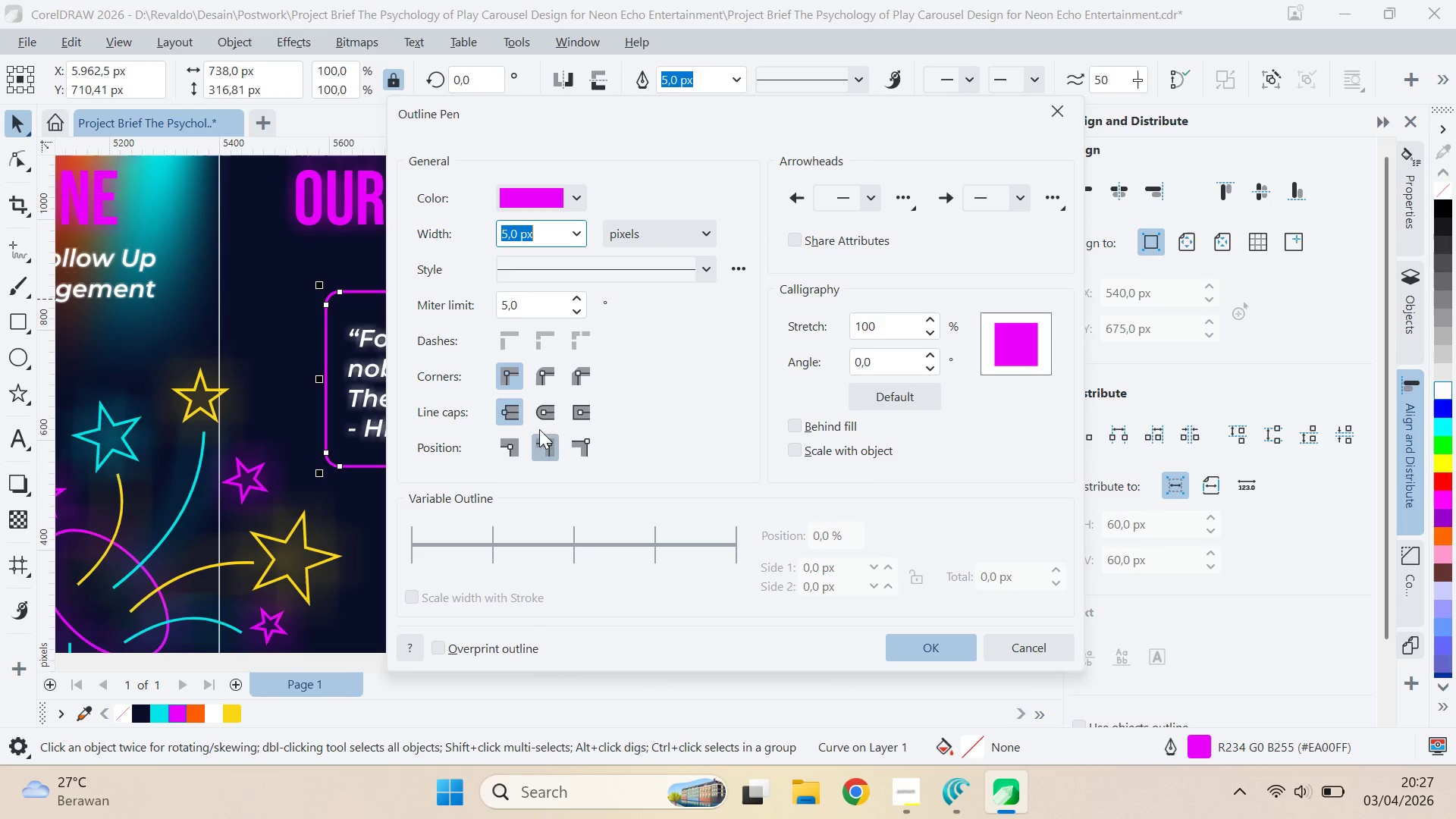 
double_click([551, 381])
 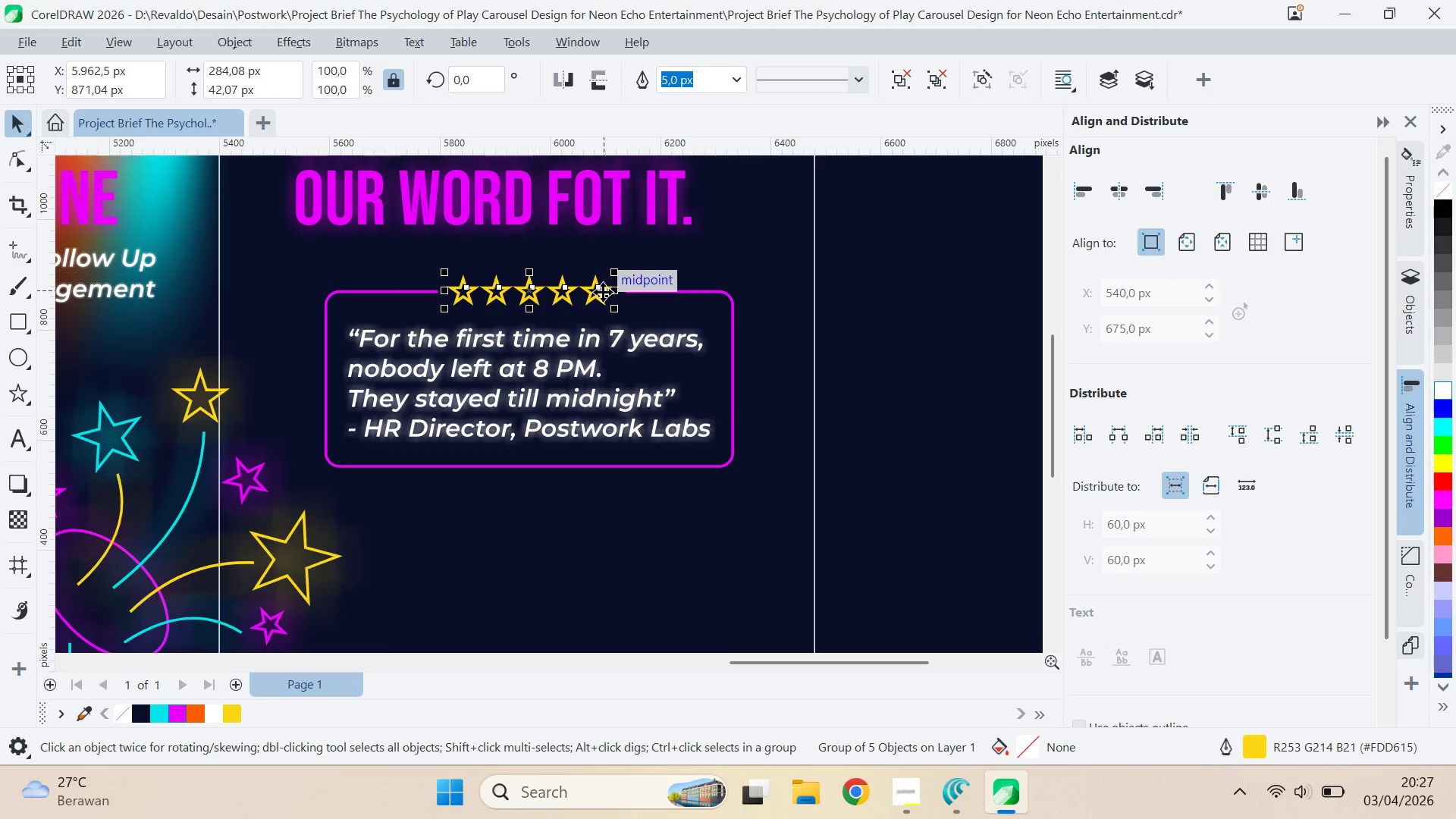 
key(F12)
 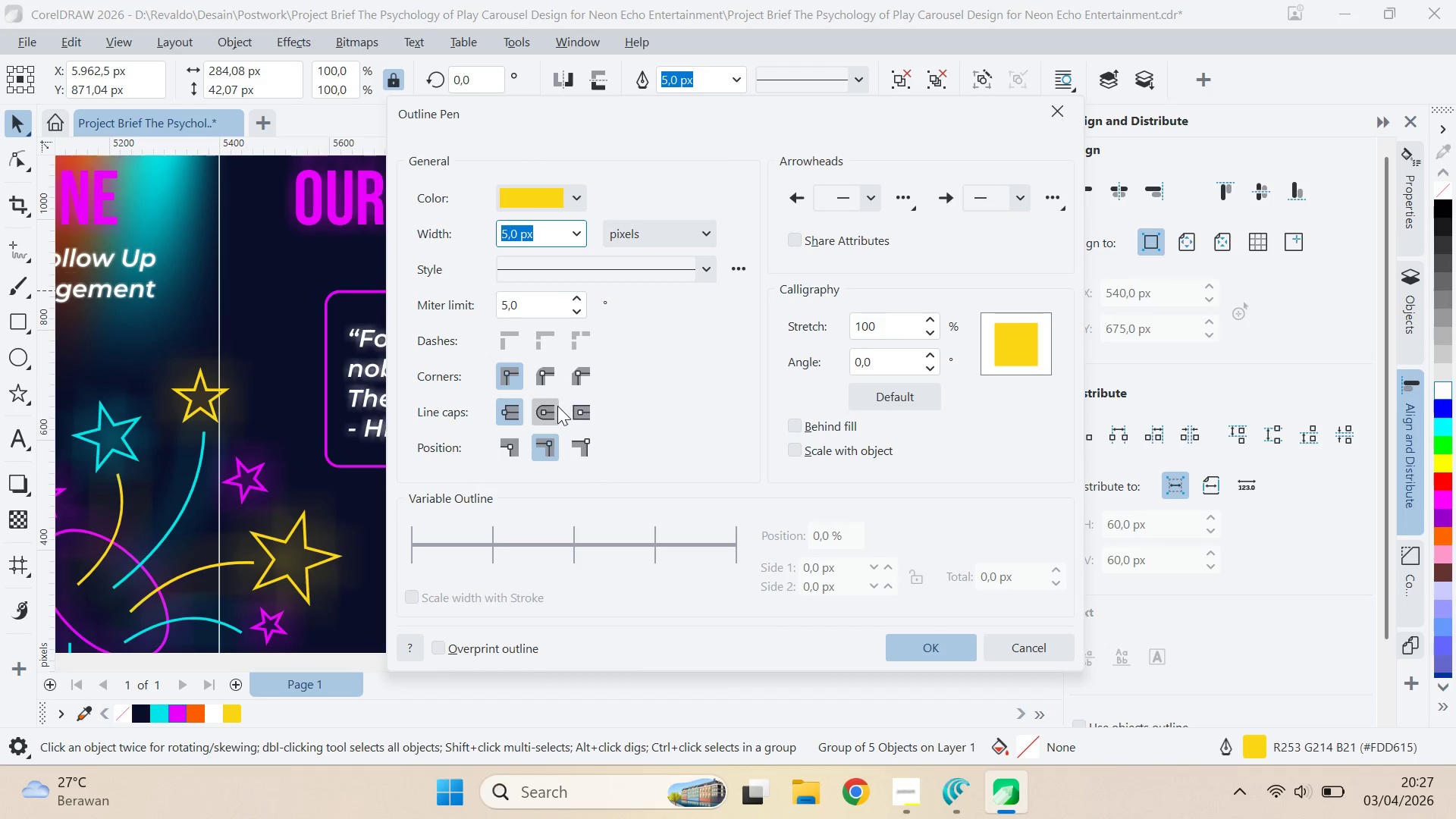 
double_click([545, 379])
 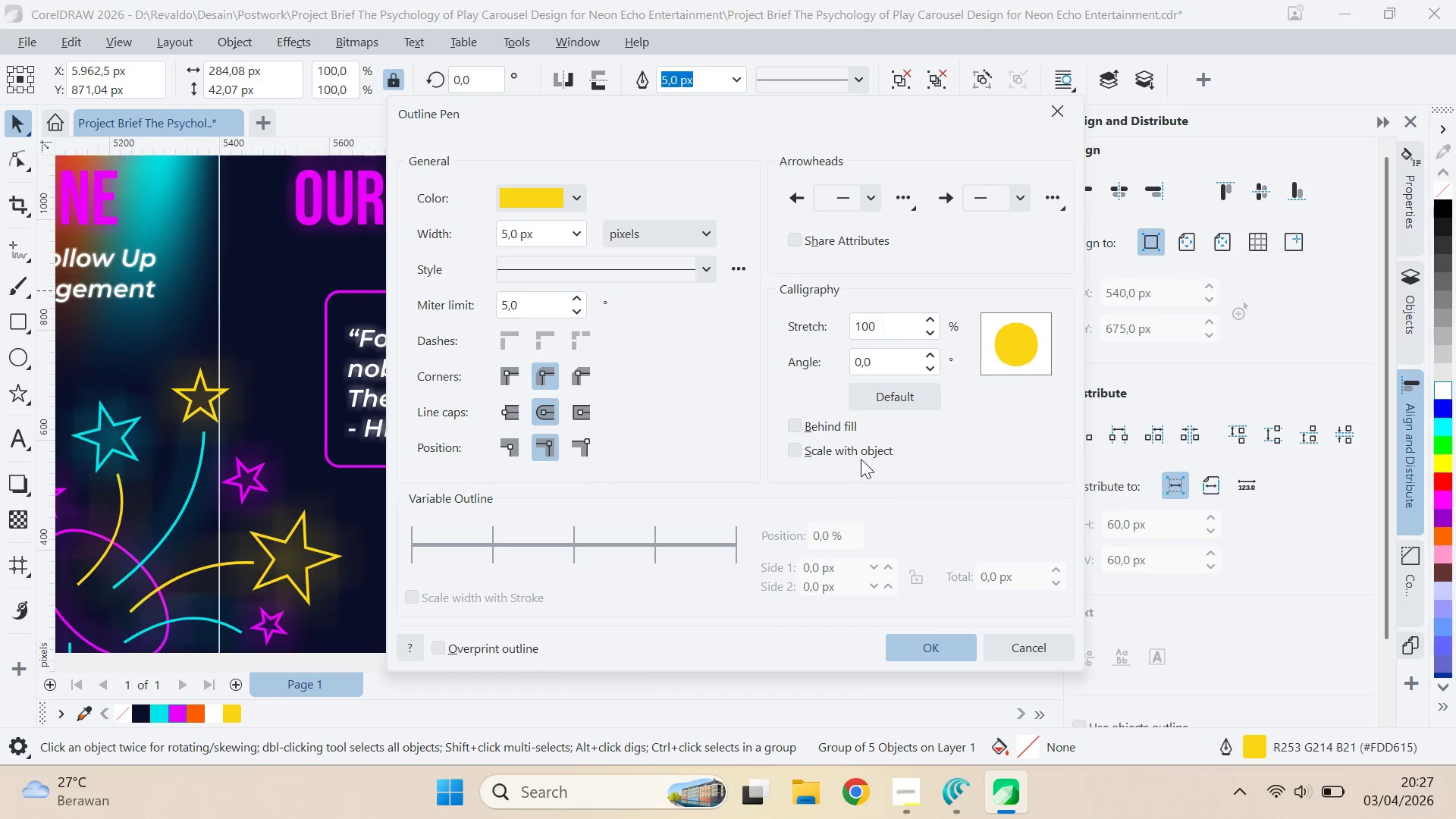 
left_click([855, 451])
 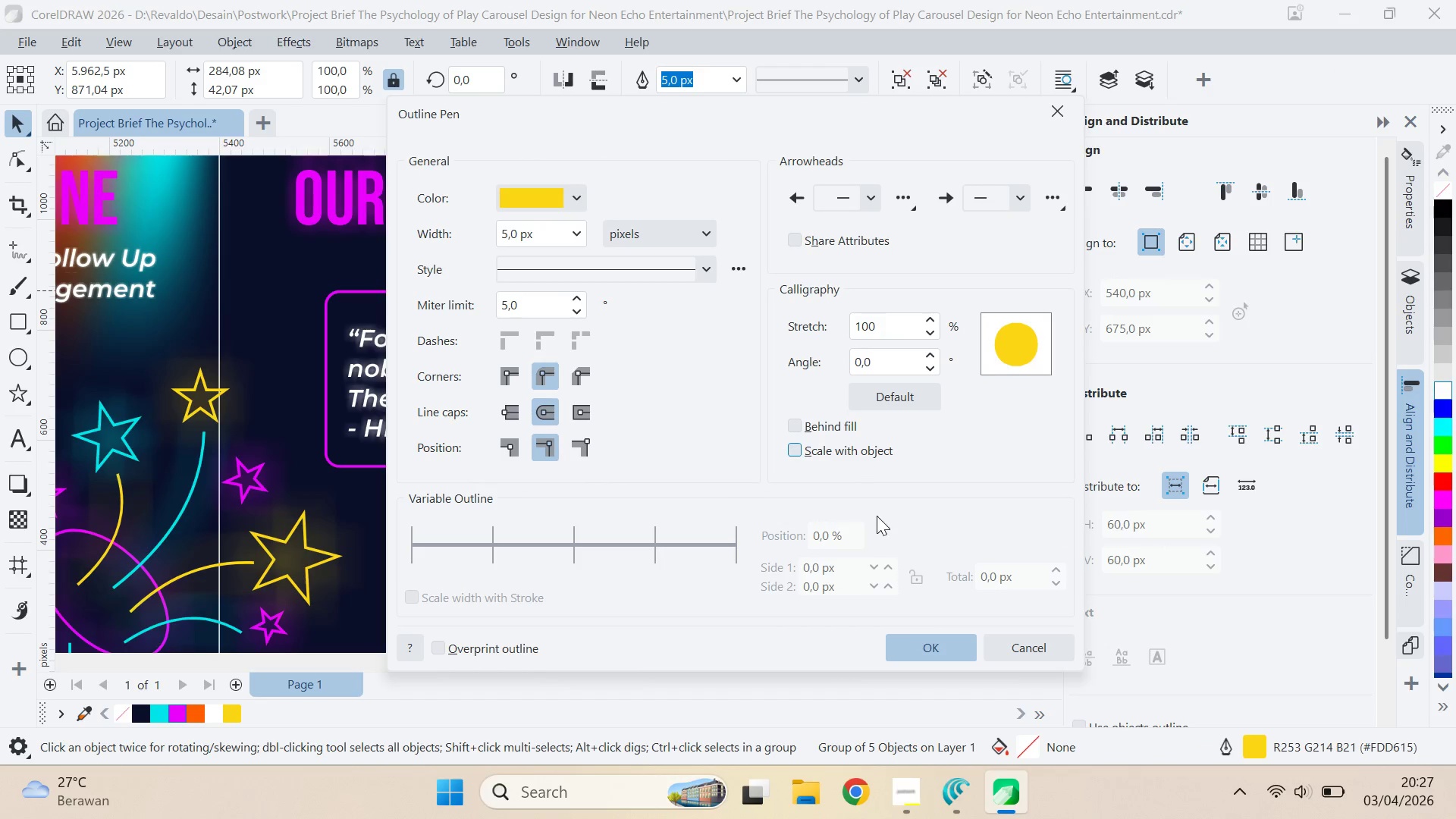 
left_click([912, 632])
 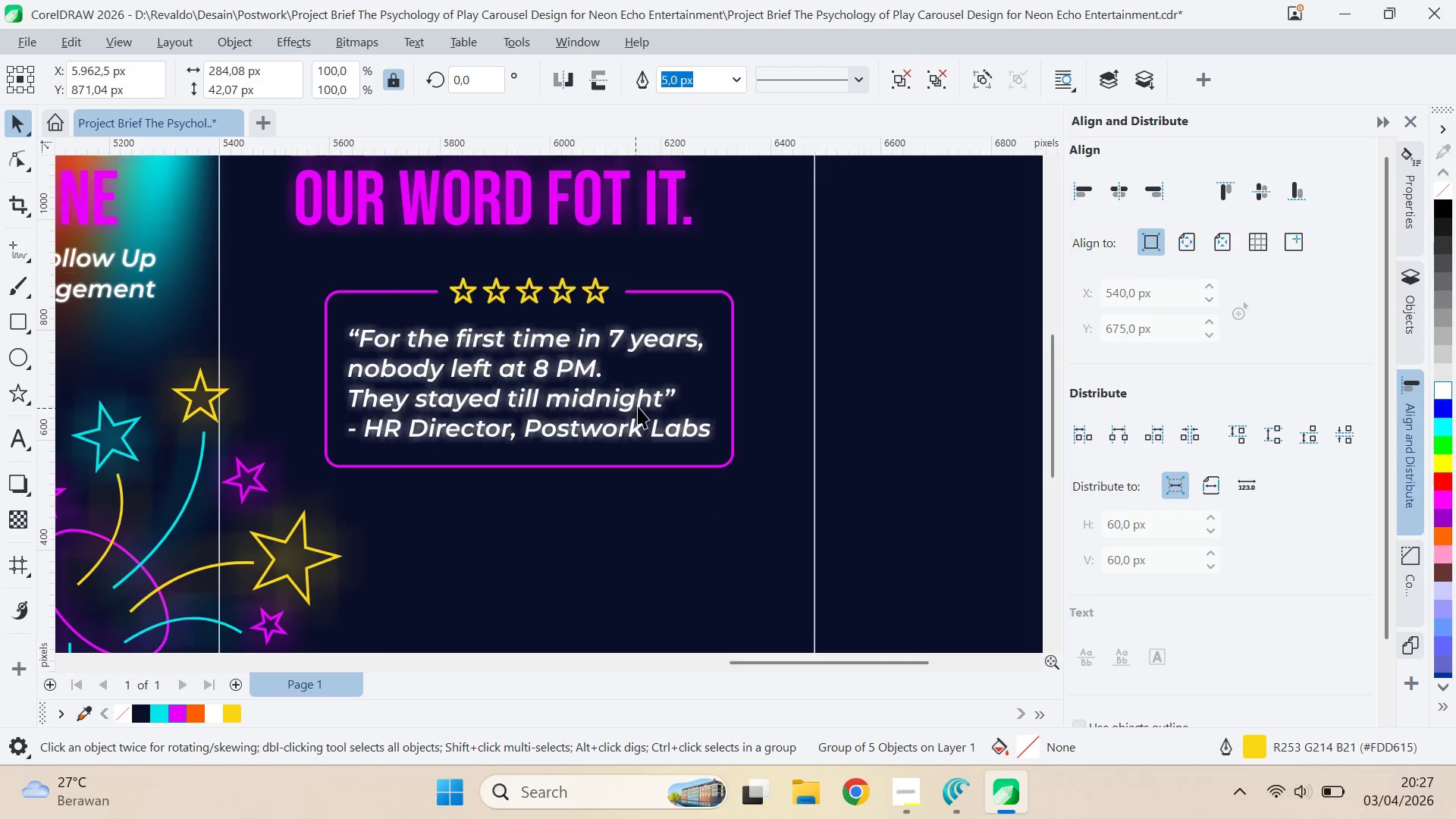 
type(qv)
 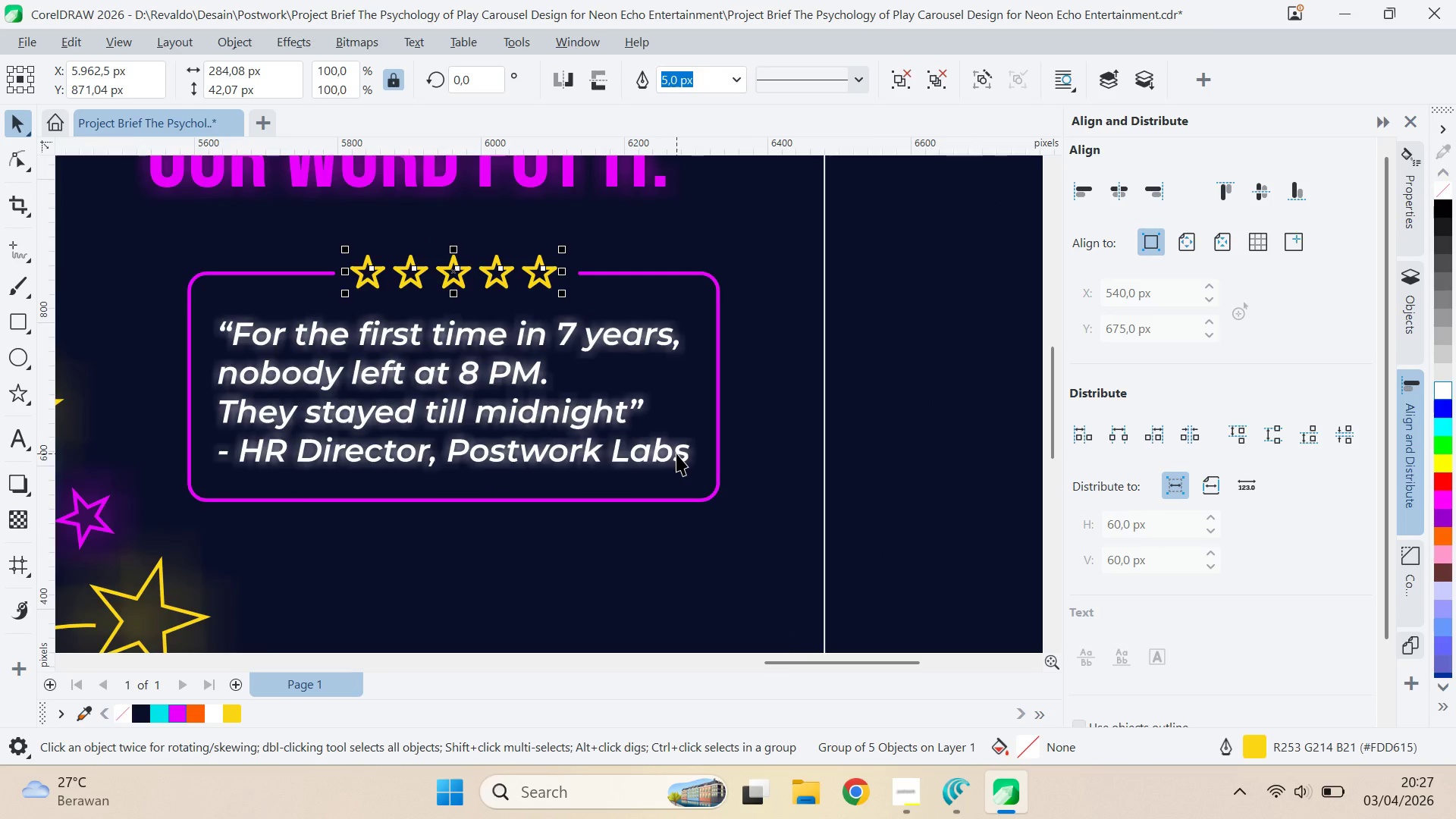 
left_click_drag(start_coordinate=[684, 413], to_coordinate=[660, 436])